 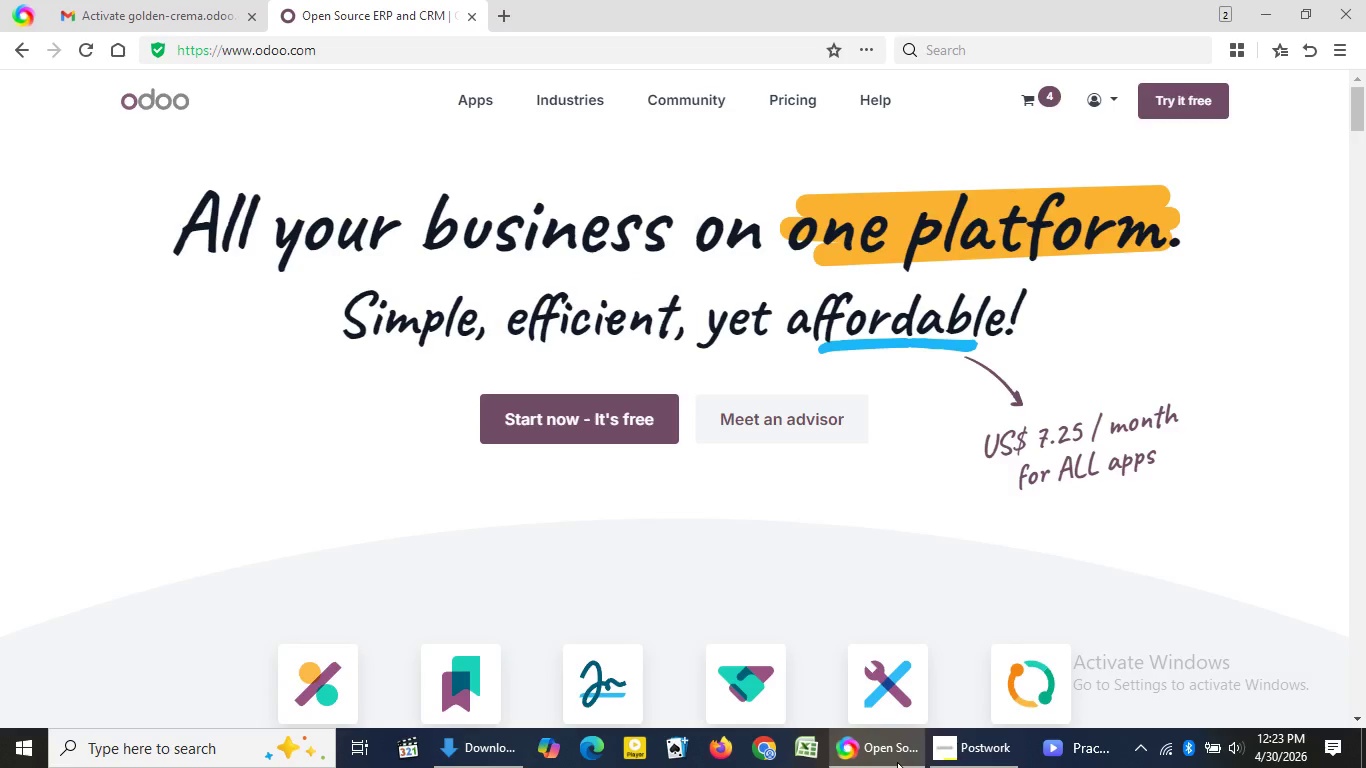 
left_click([493, 743])
 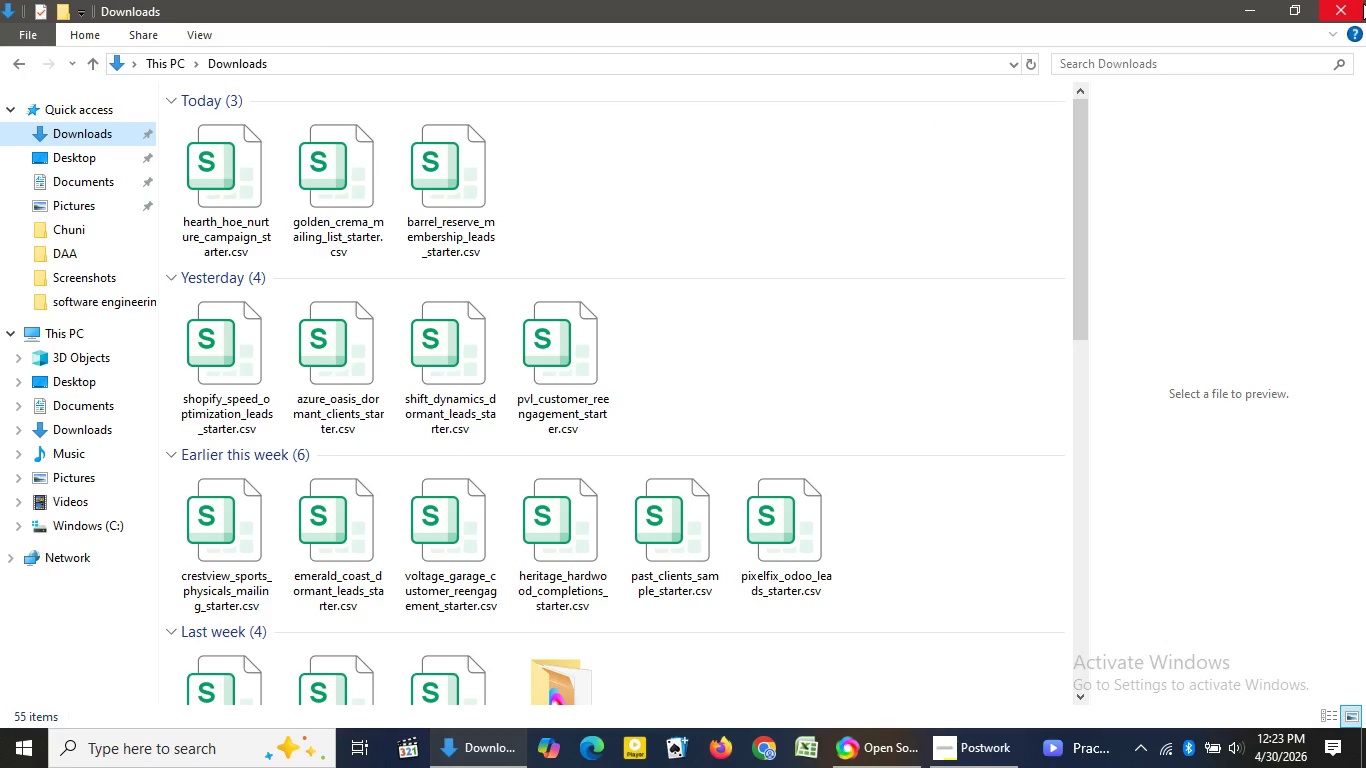 
left_click([1363, 3])
 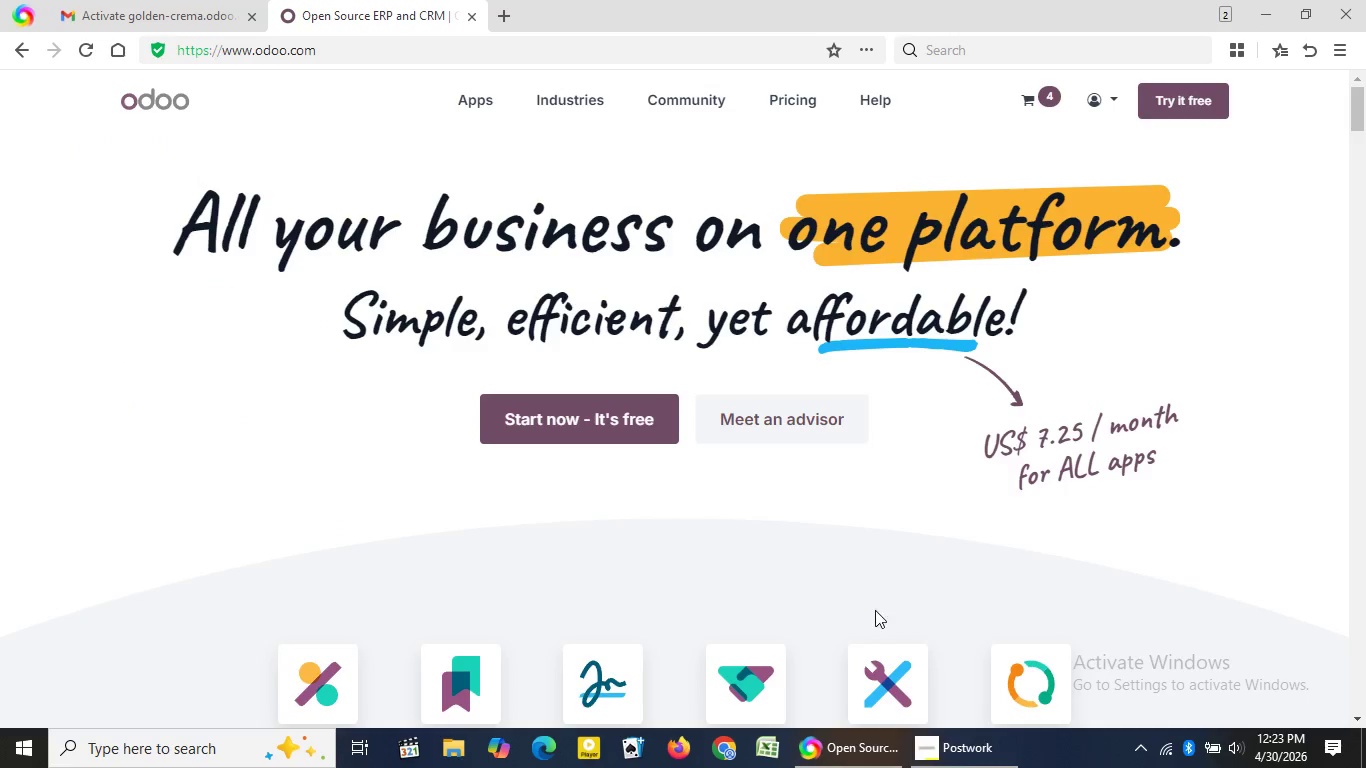 
wait(5.83)
 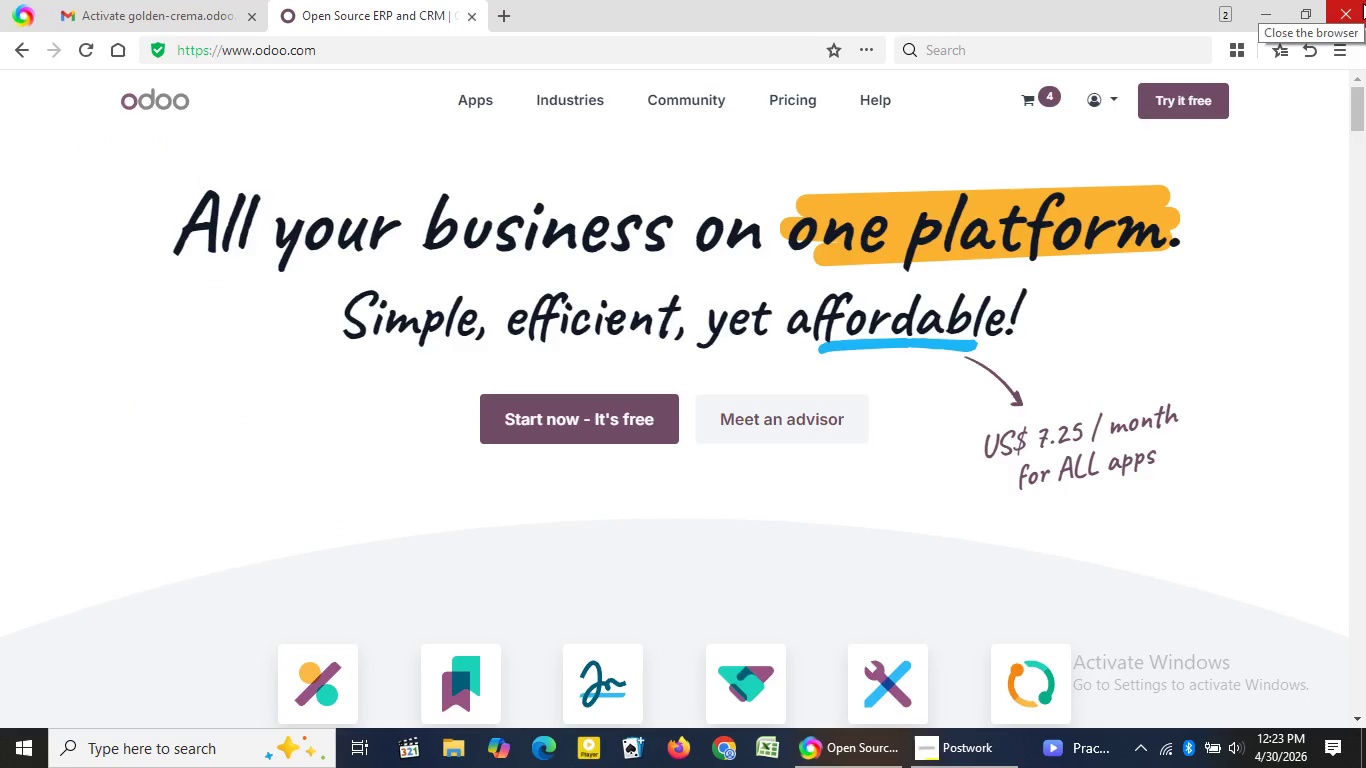 
left_click([849, 753])
 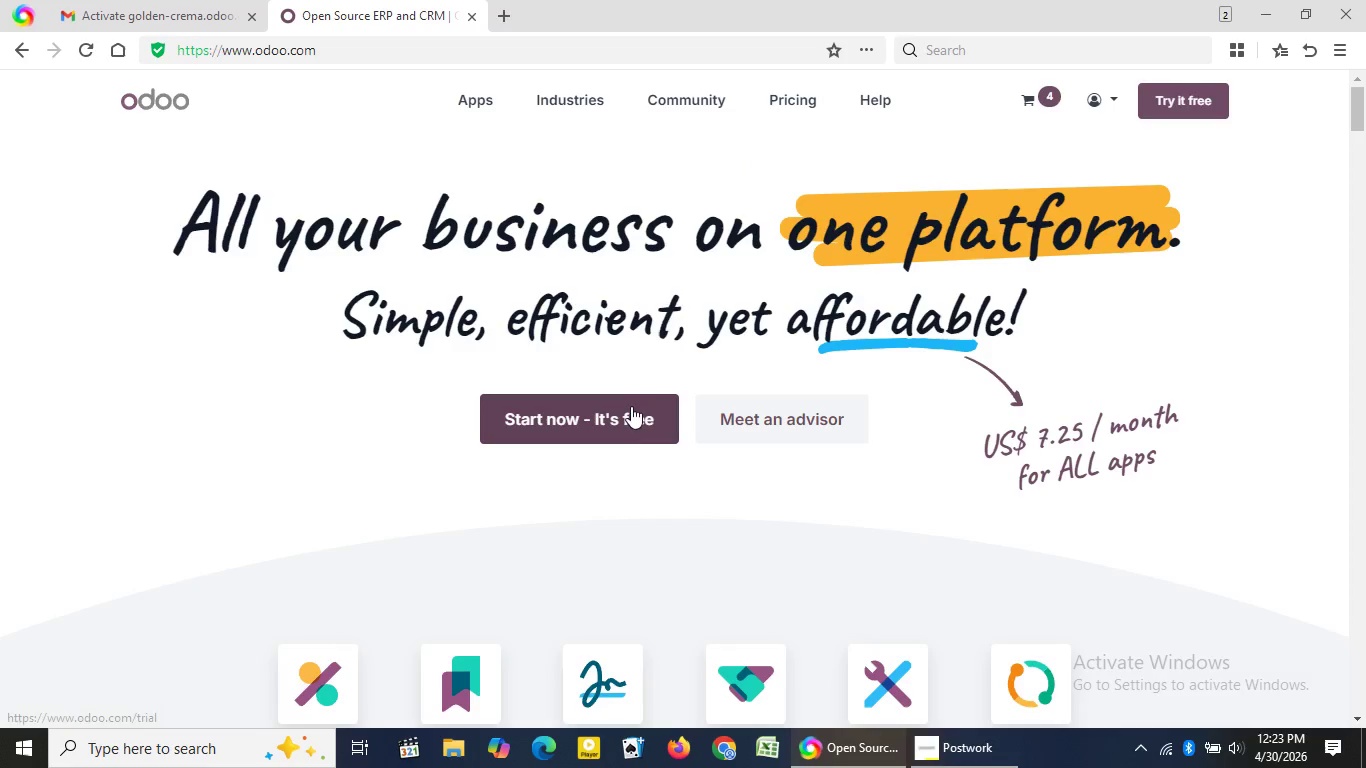 
left_click([631, 409])
 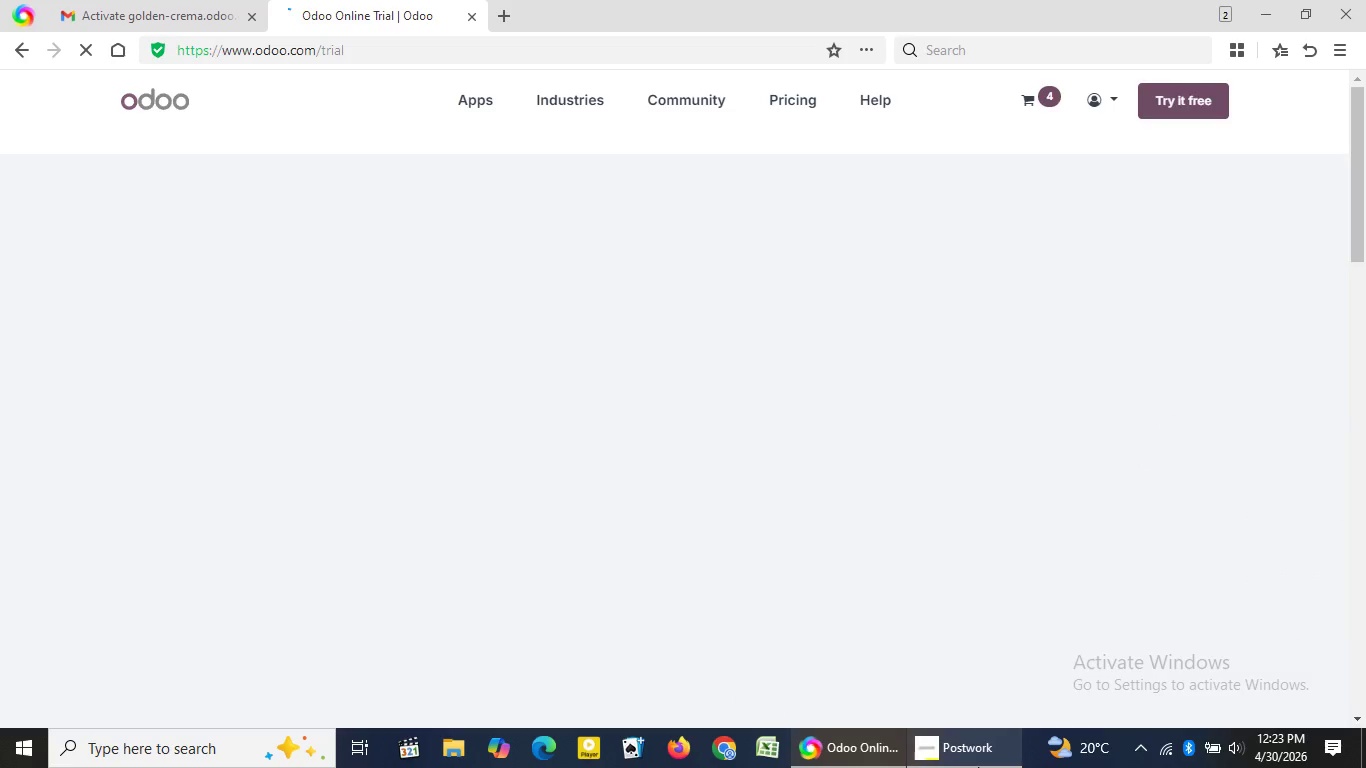 
left_click([978, 767])